 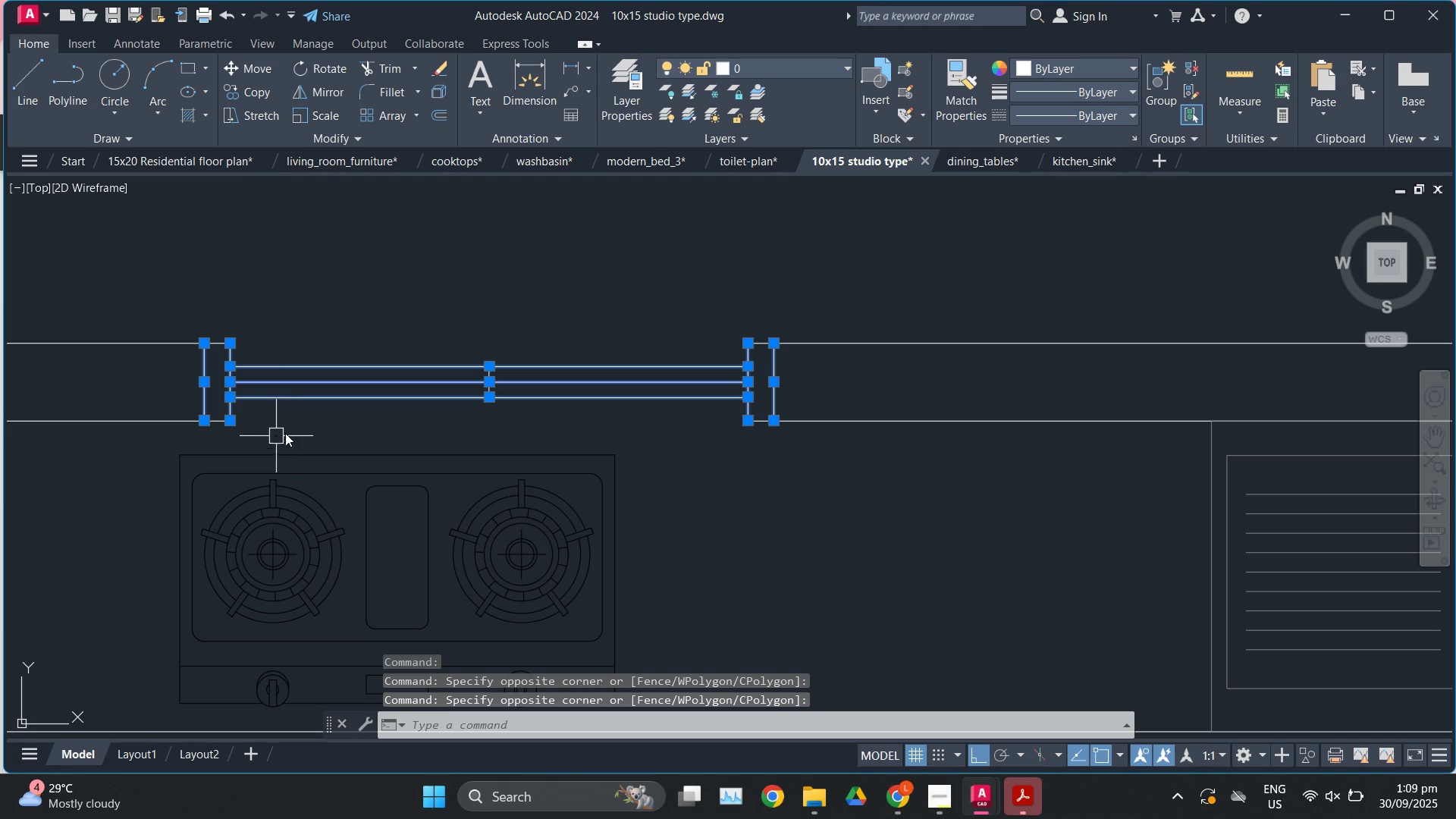 
type(m)
key(Backspace)
type(co\)
key(Backspace)
 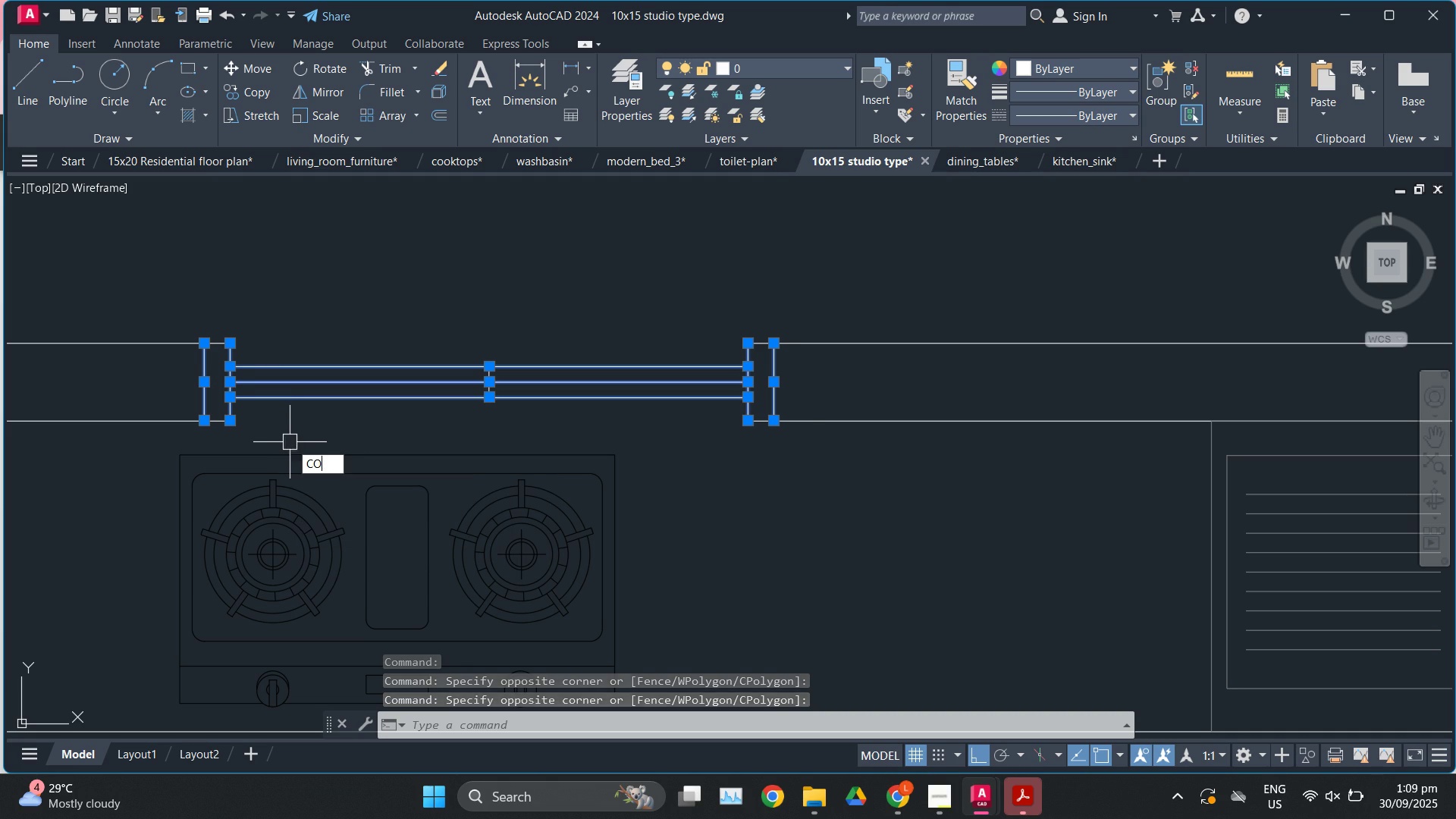 
key(Enter)
 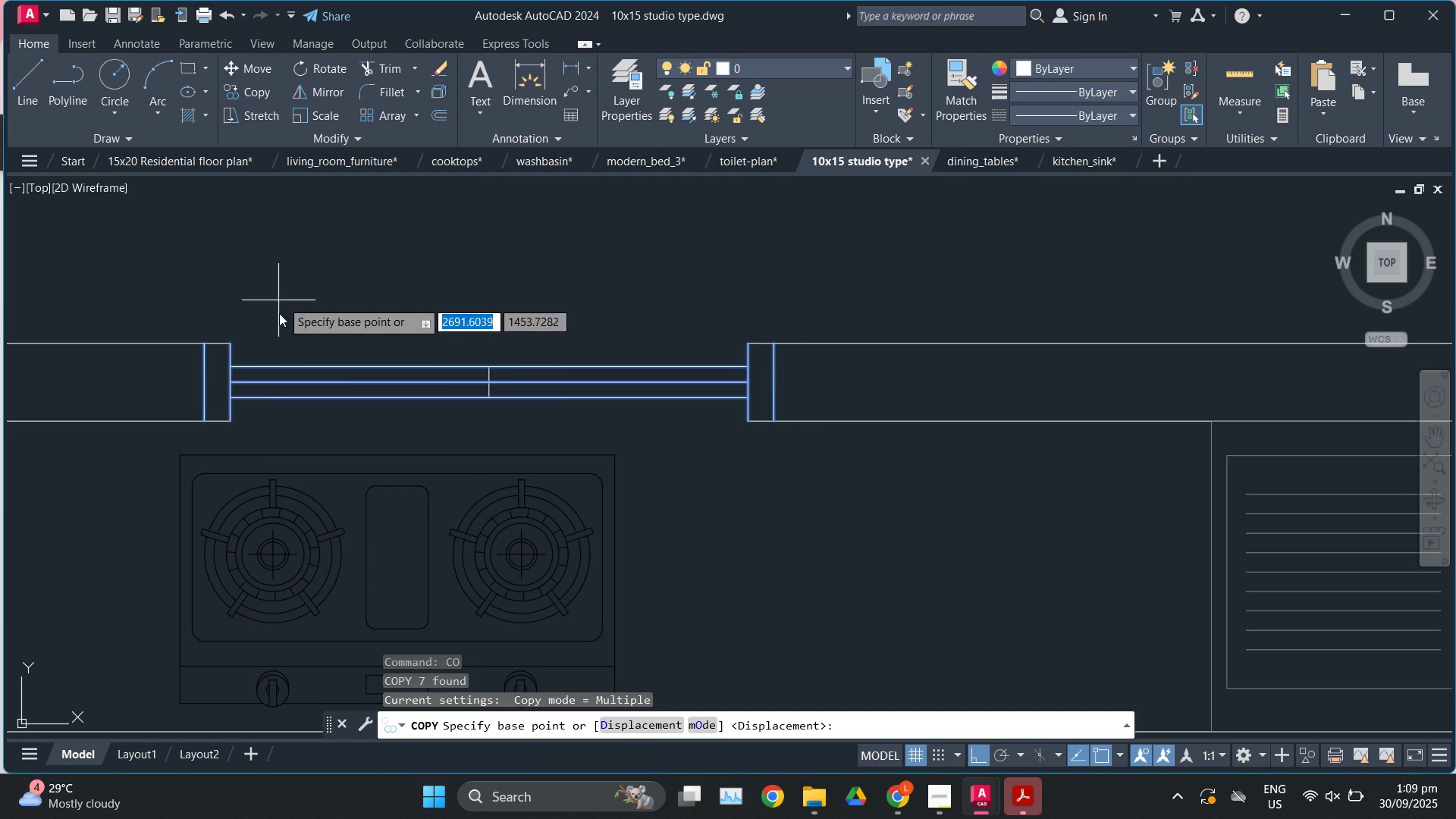 
key(Escape)
 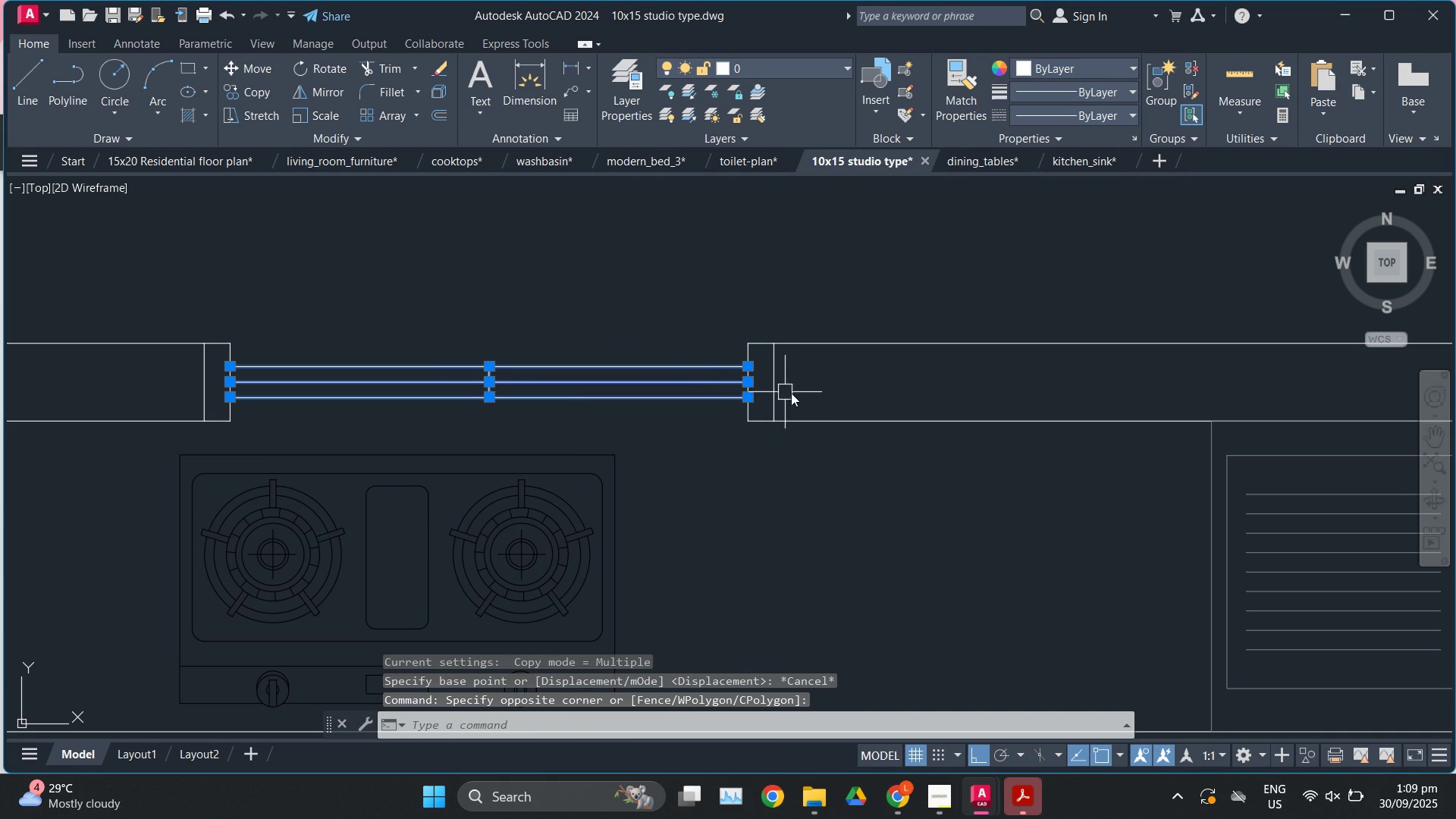 
double_click([709, 363])
 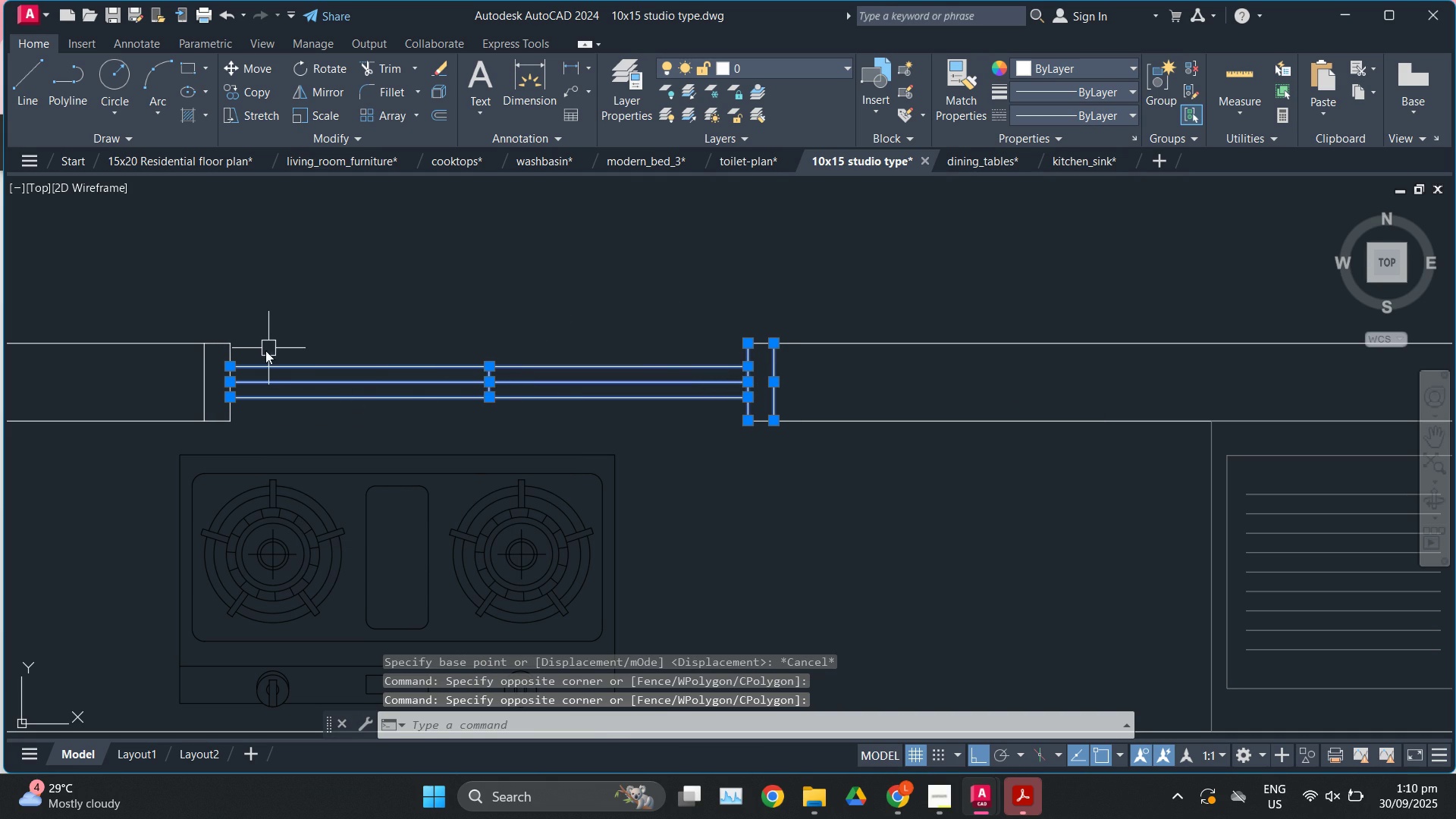 
left_click([264, 352])
 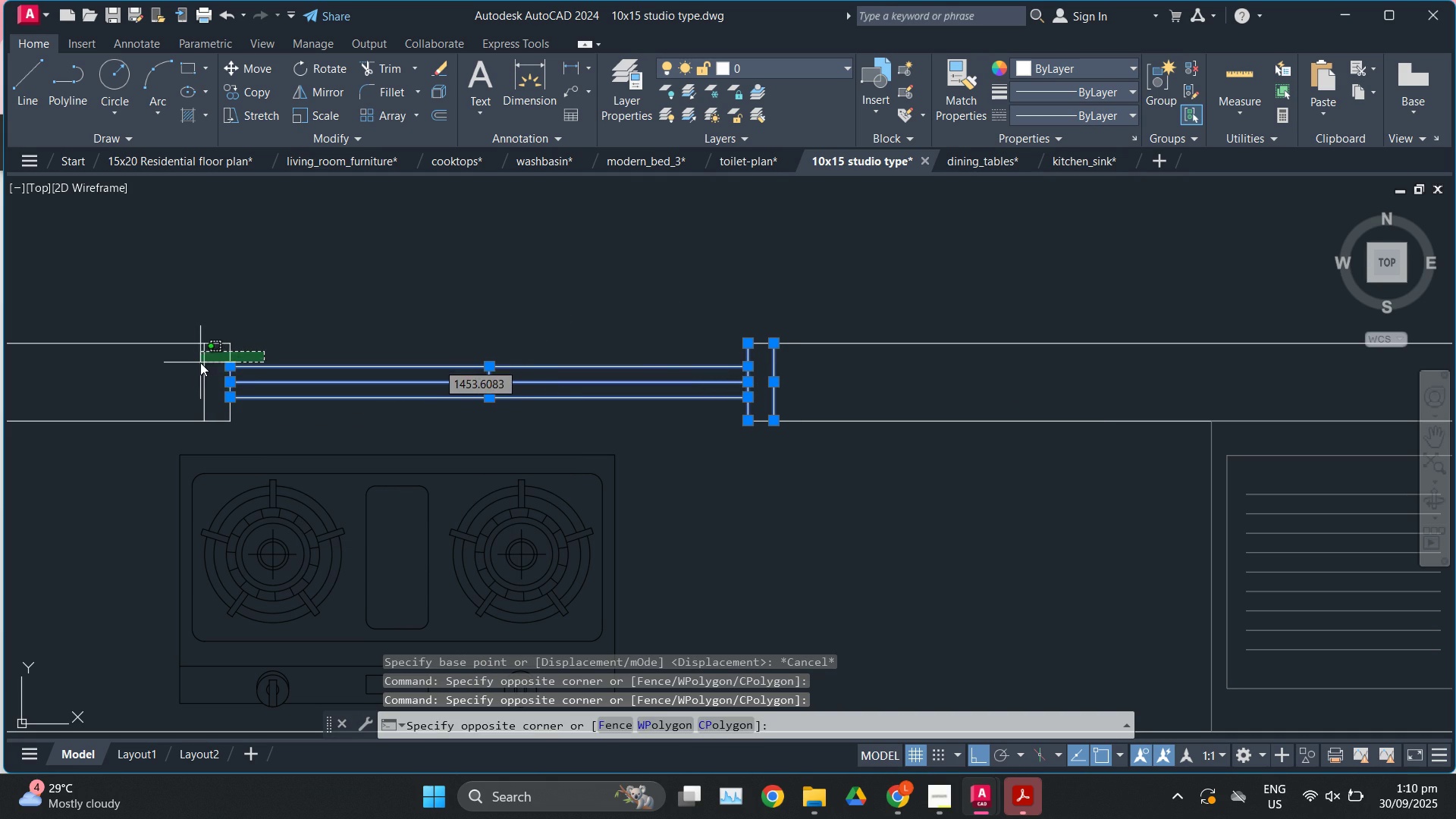 
left_click([200, 362])
 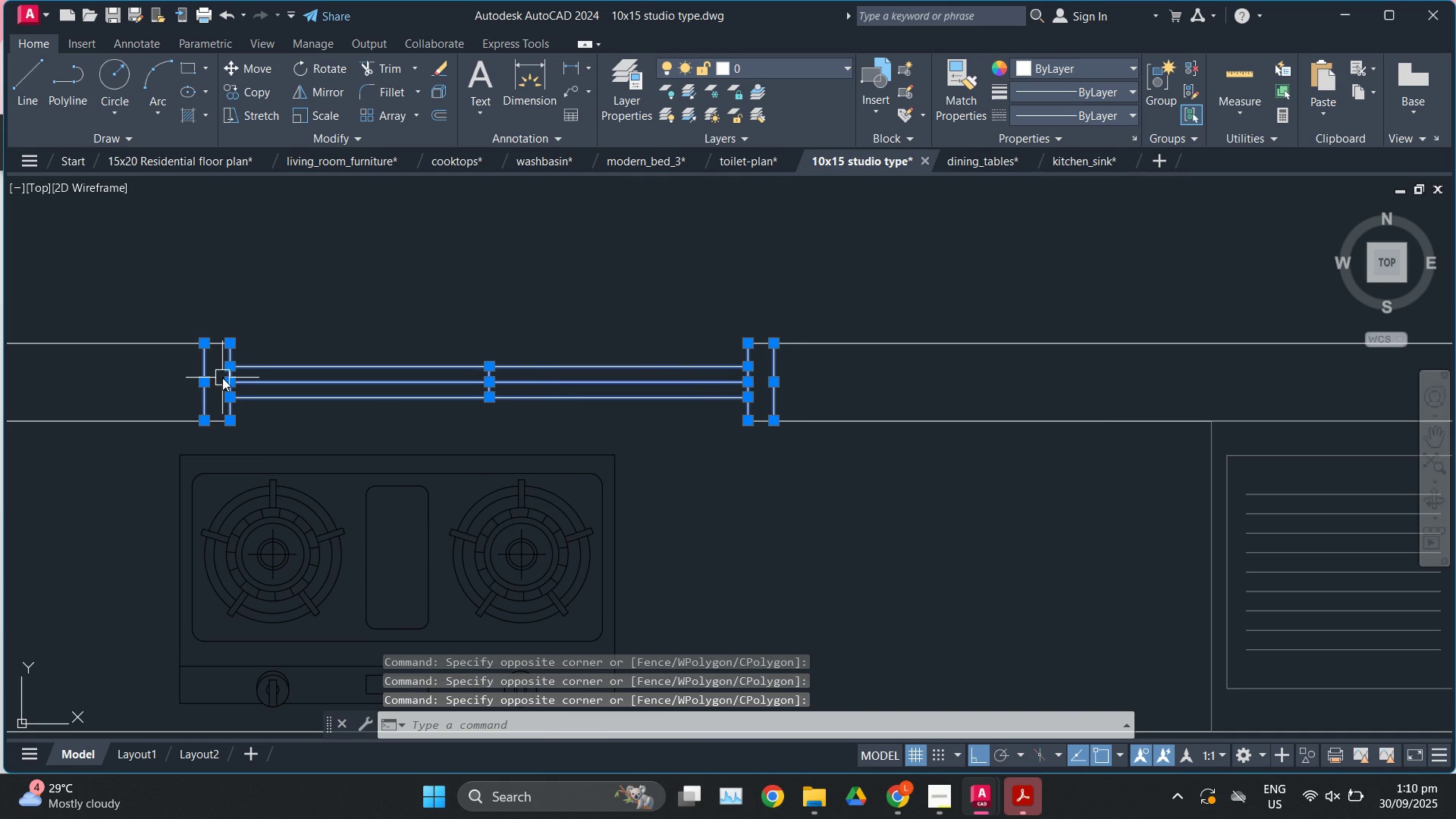 
type(co)
 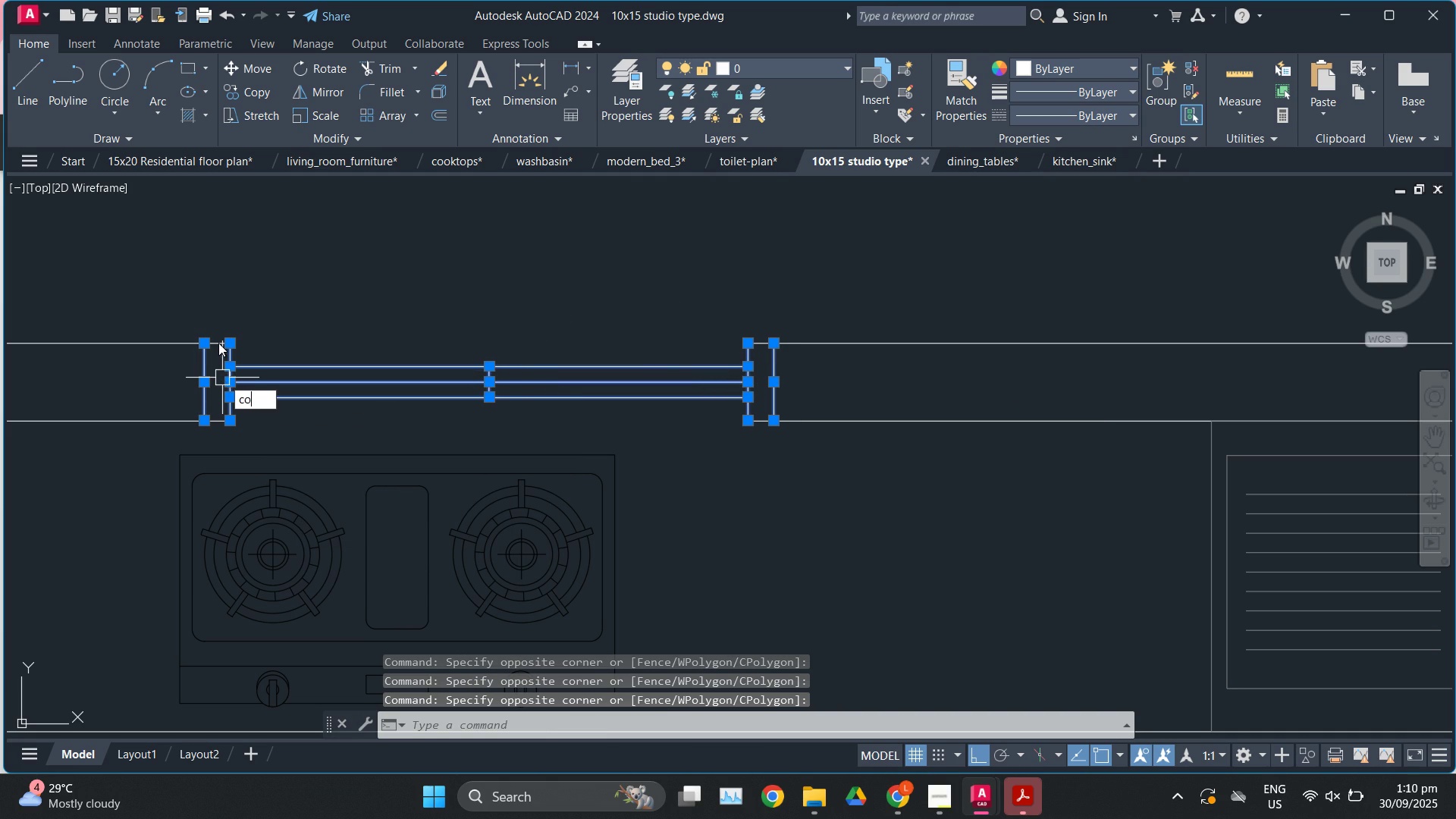 
key(Enter)